 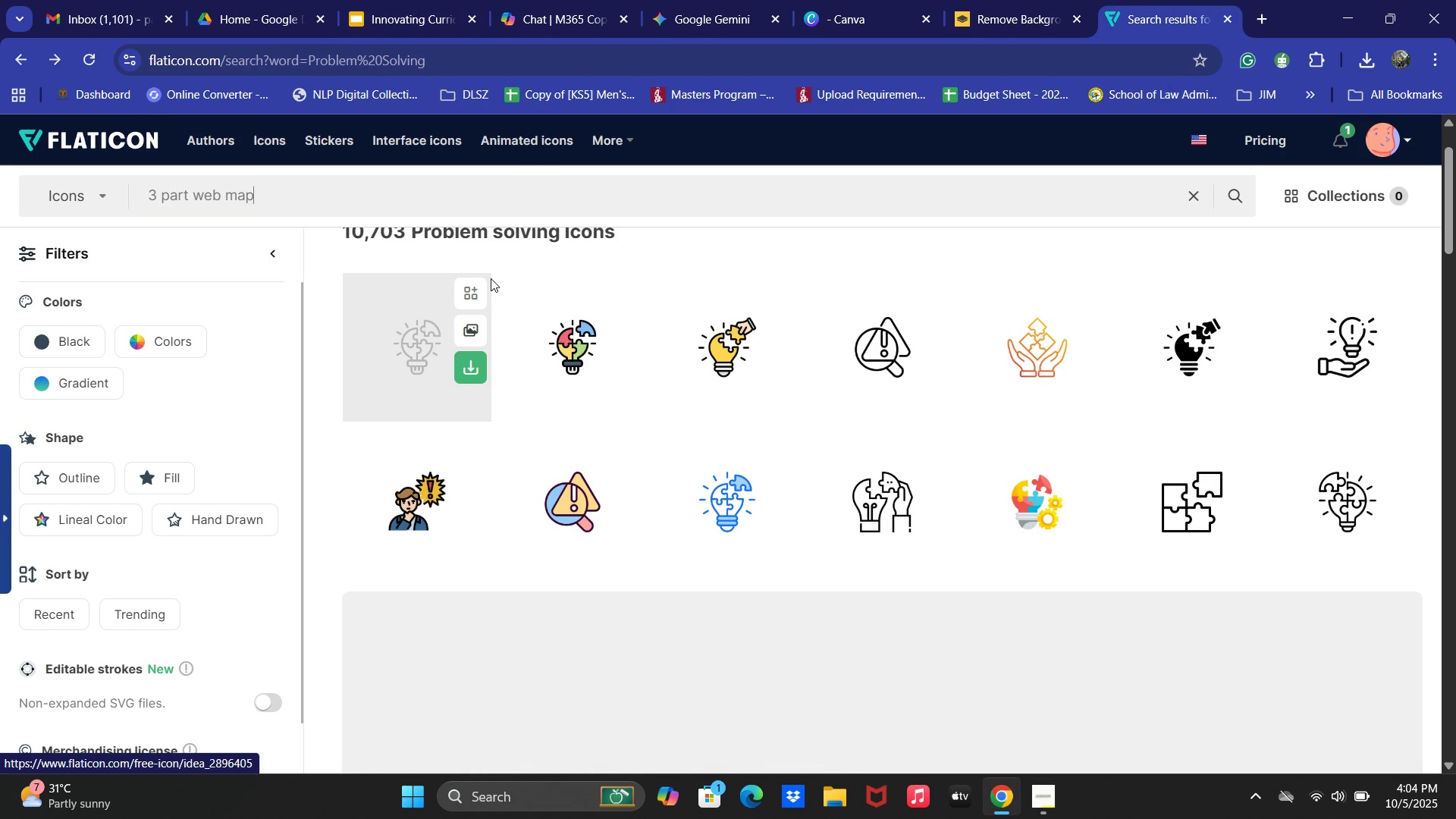 
key(Enter)
 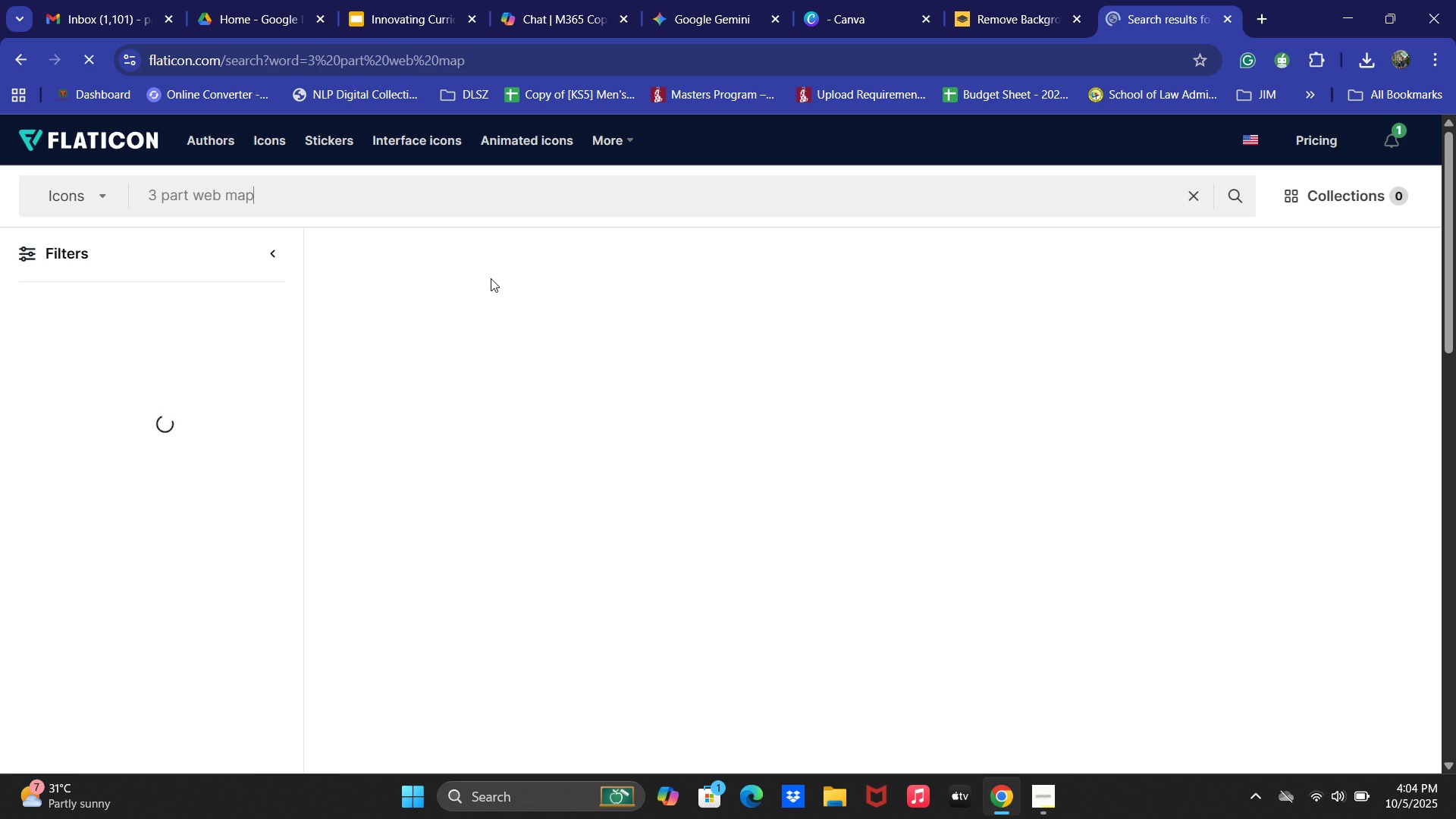 
wait(8.23)
 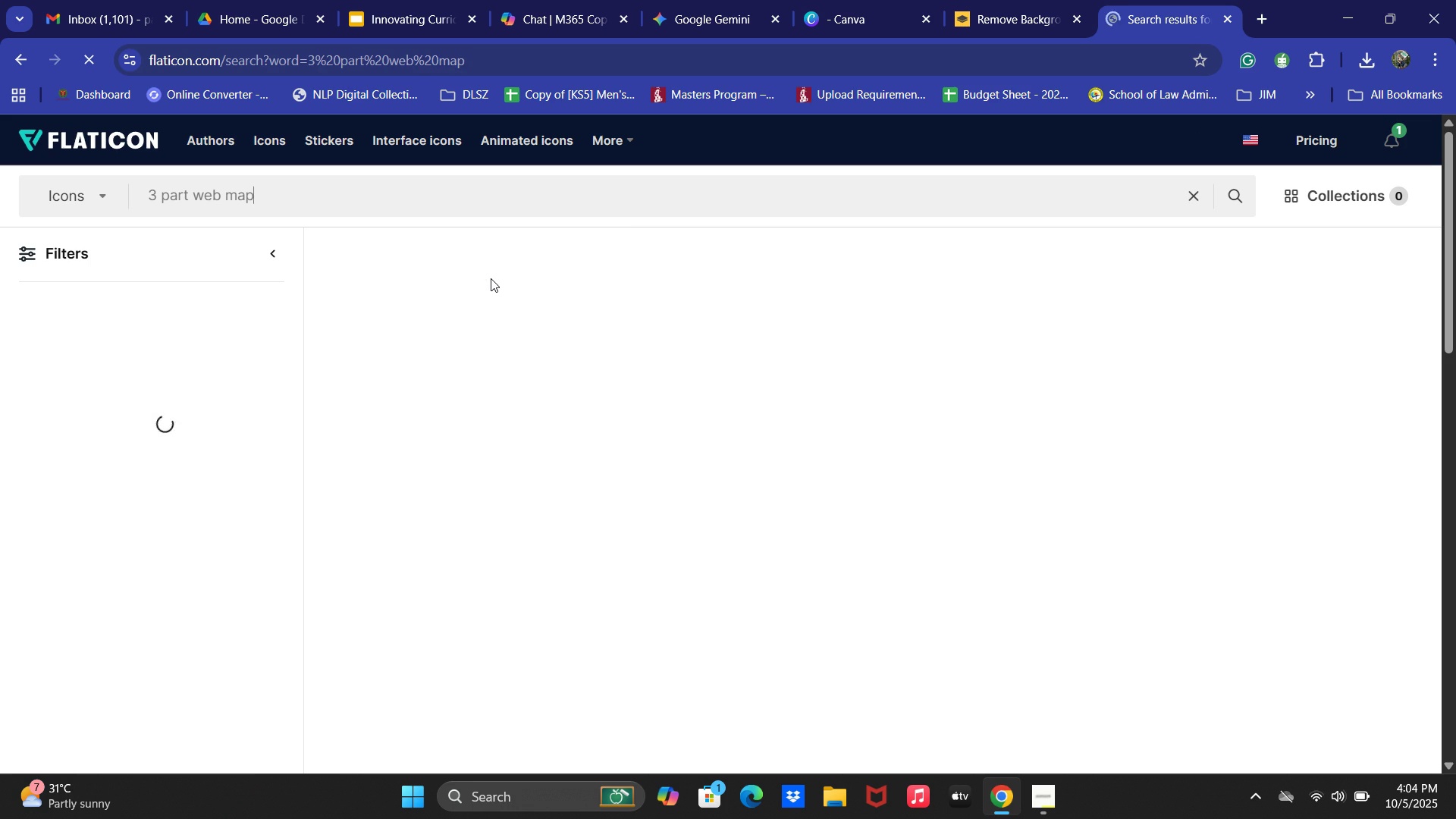 
key(Control+ControlLeft)
 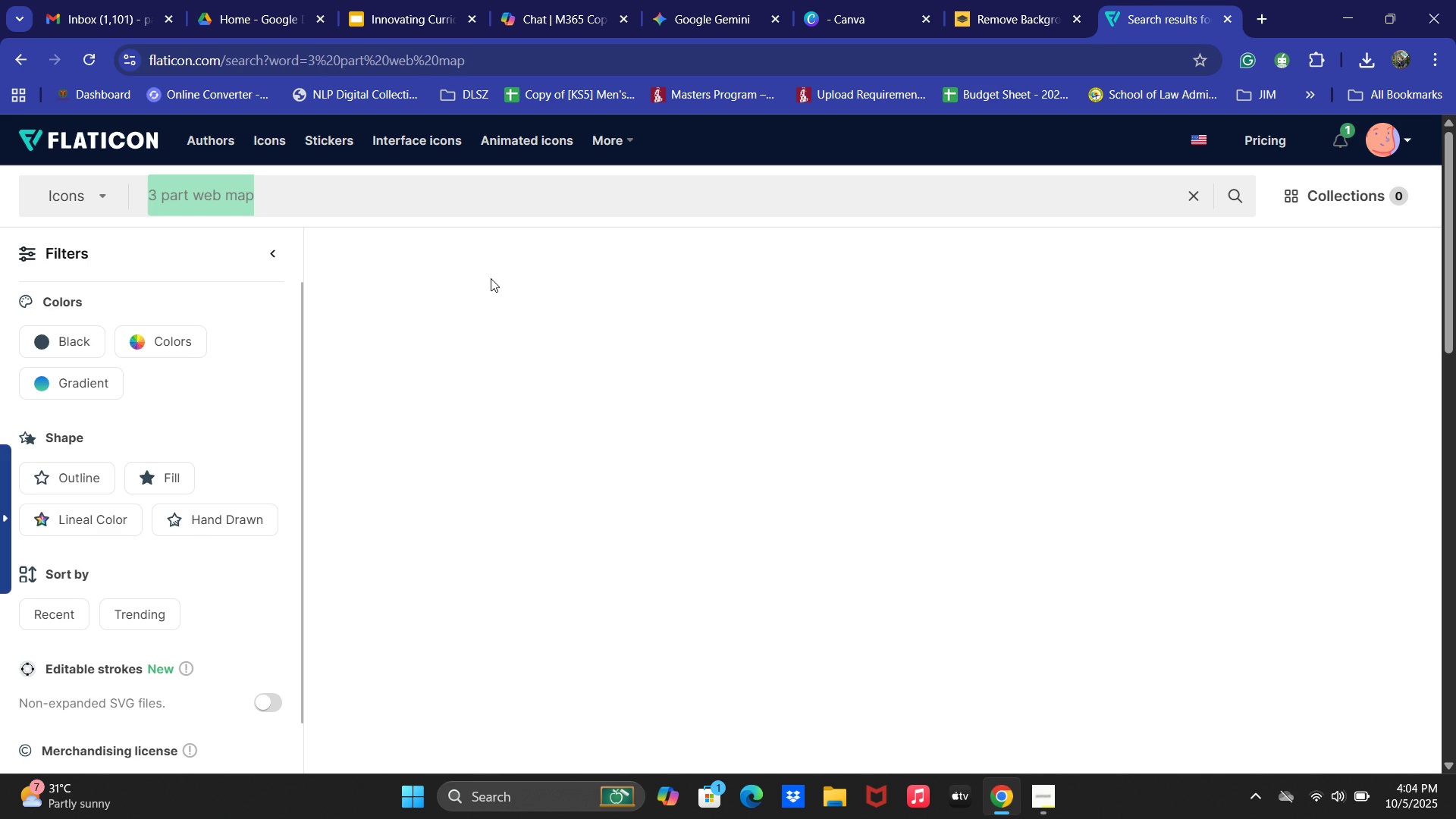 
key(Control+A)
 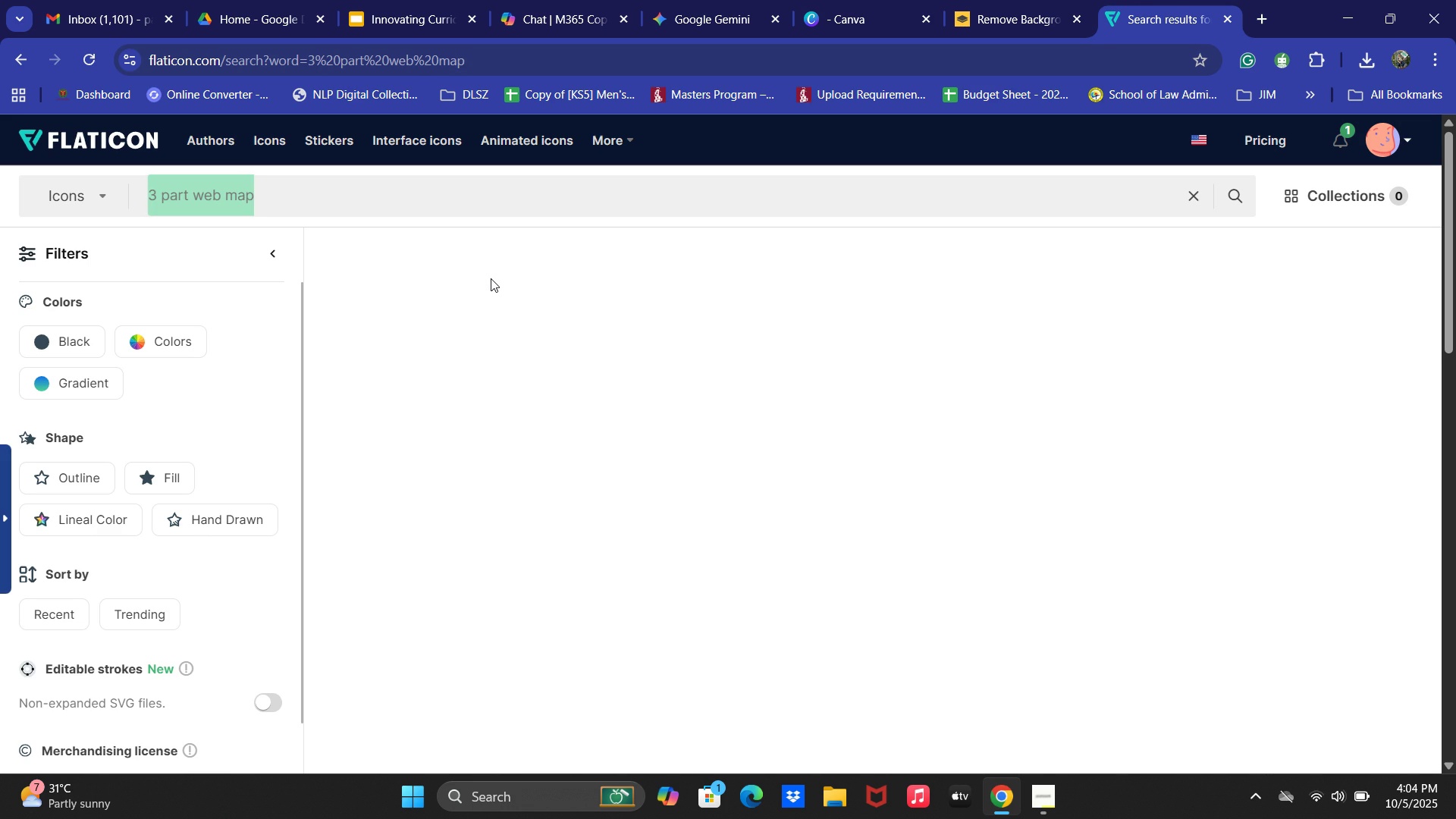 
key(Backspace)
type(2)
key(Backspace)
type(3 squa)
key(Backspace)
key(Backspace)
key(Backspace)
key(Backspace)
key(Backspace)
key(Backspace)
key(Backspace)
 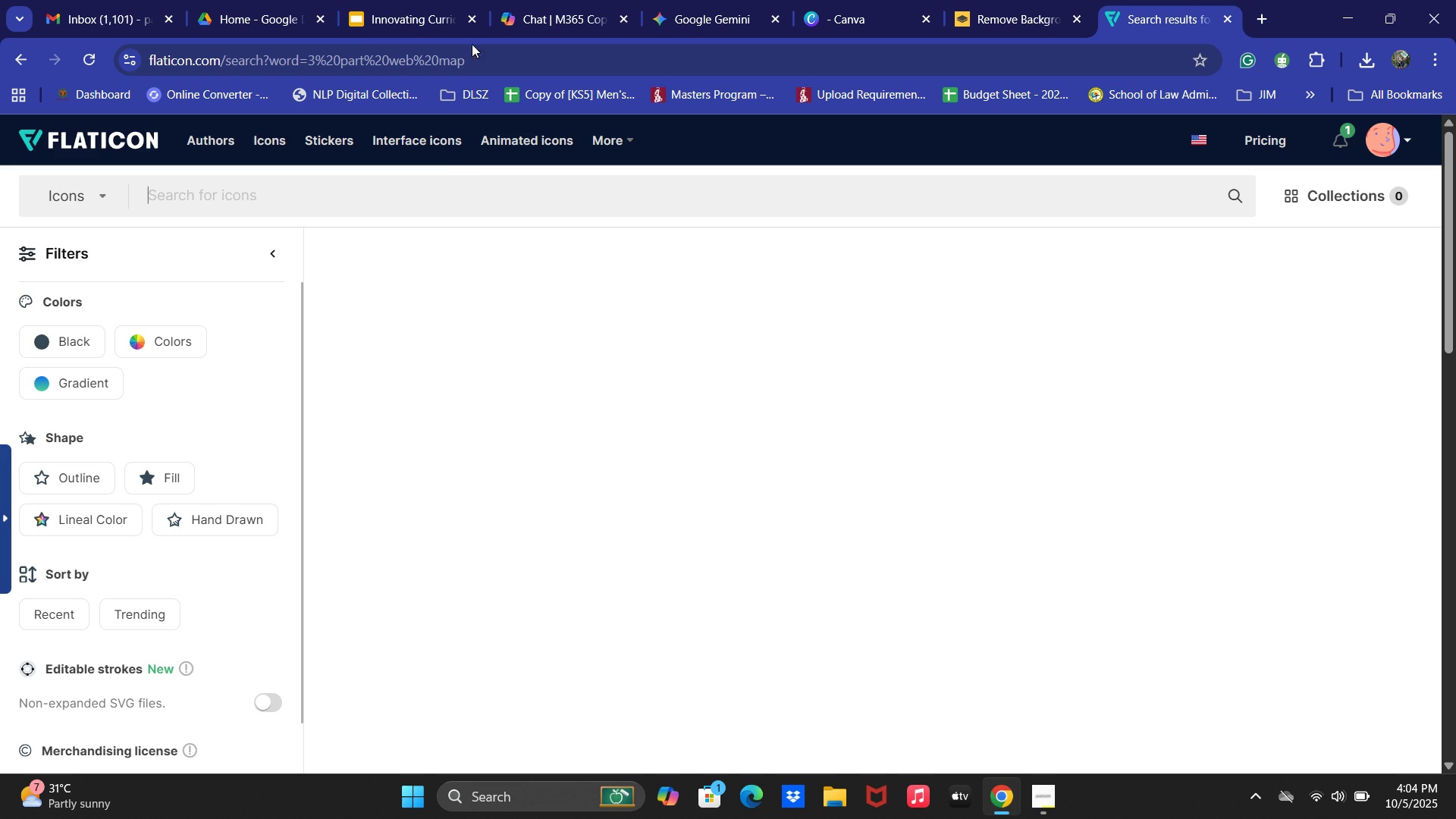 
left_click([419, 8])
 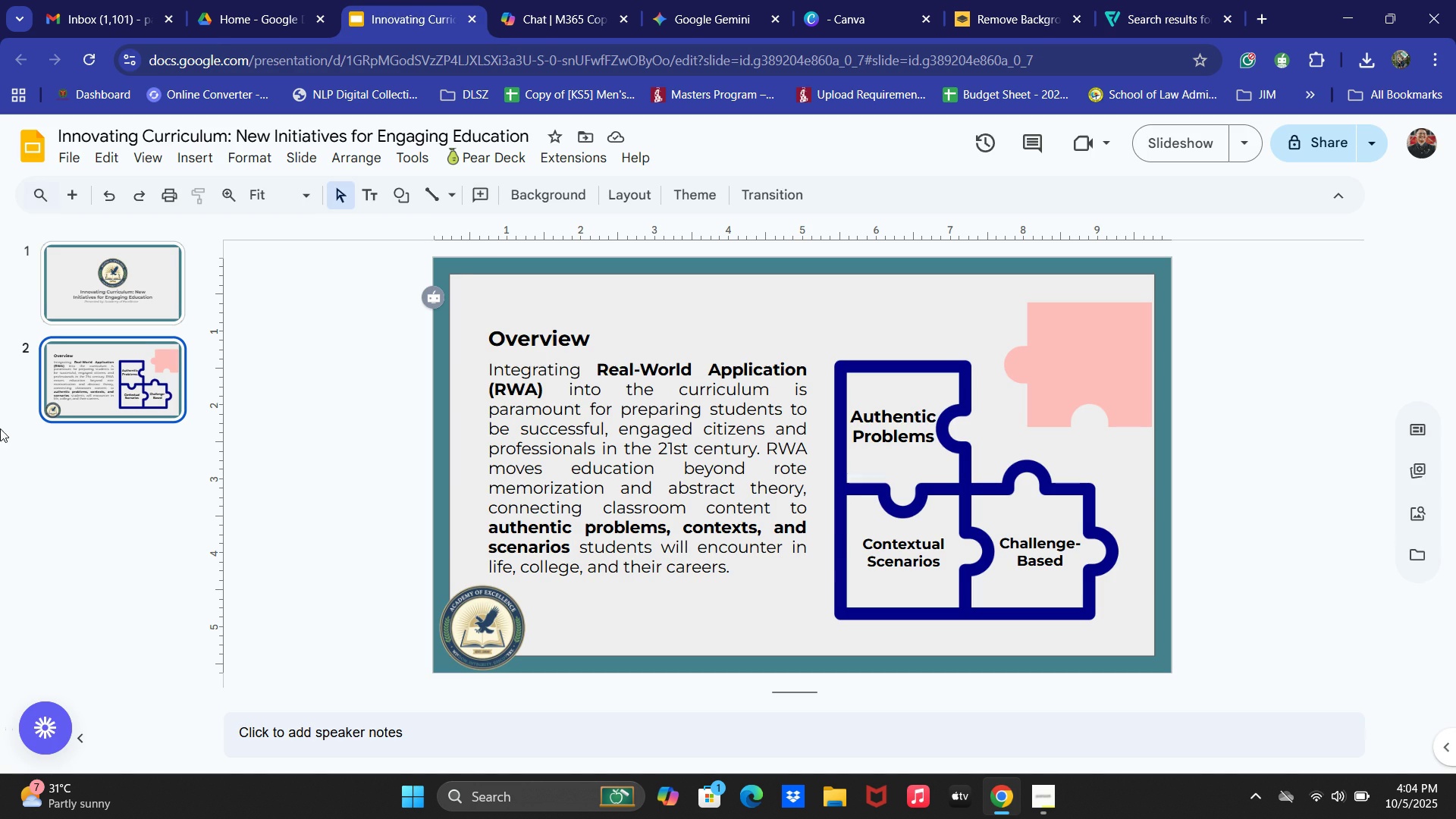 
left_click([101, 367])